 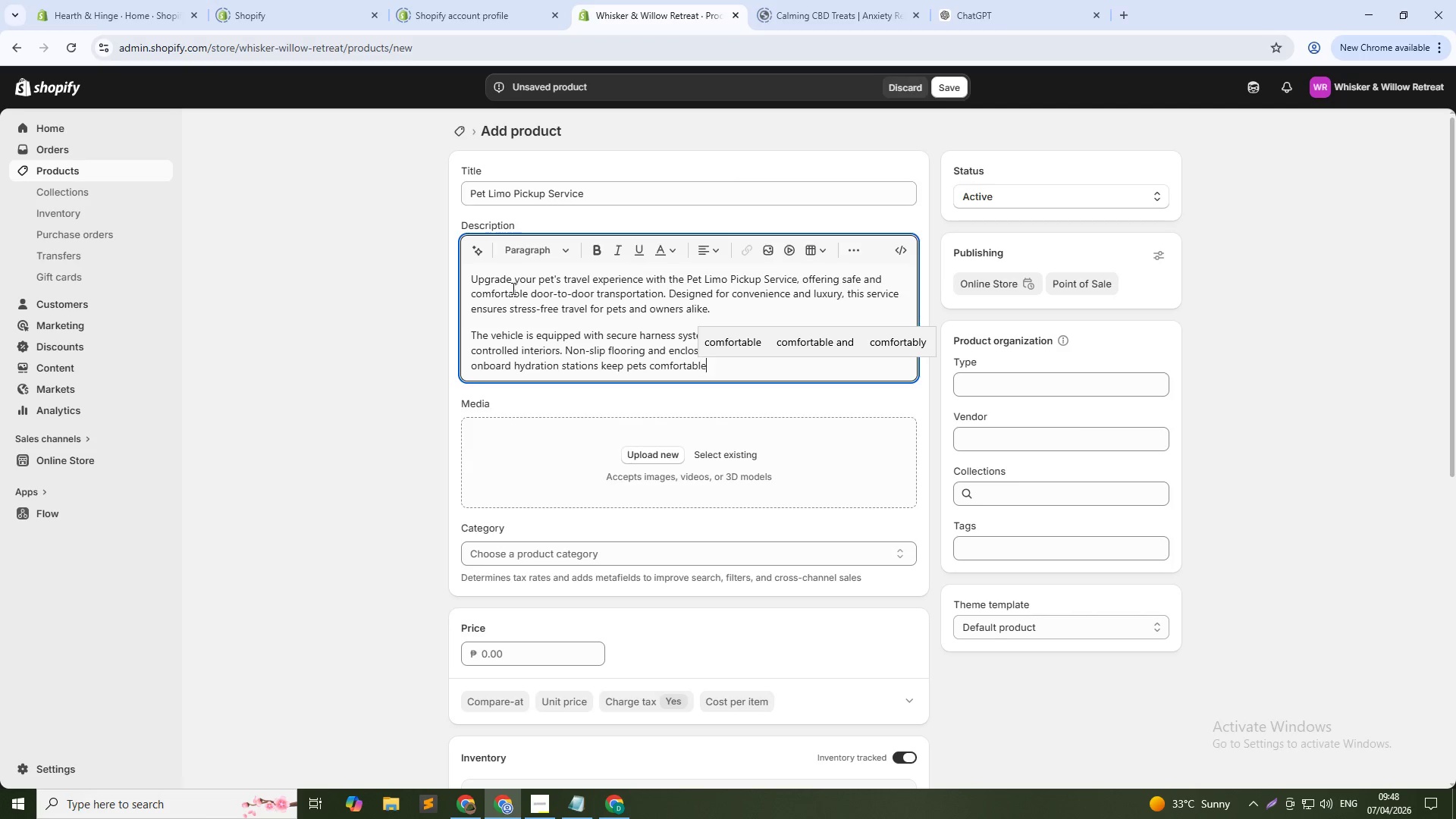 
hold_key(key=ShiftLeft, duration=0.78)
 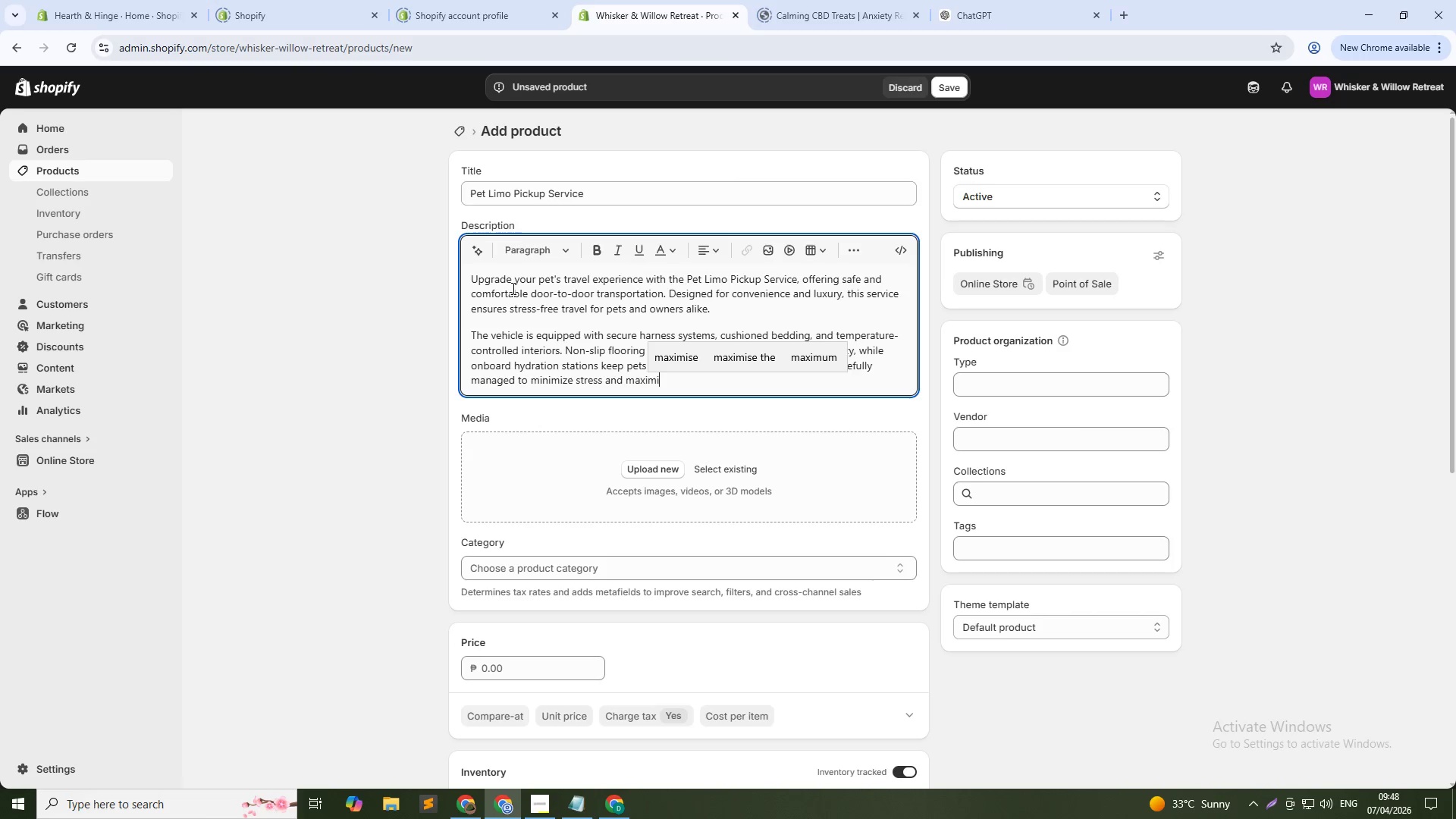 
wait(21.59)
 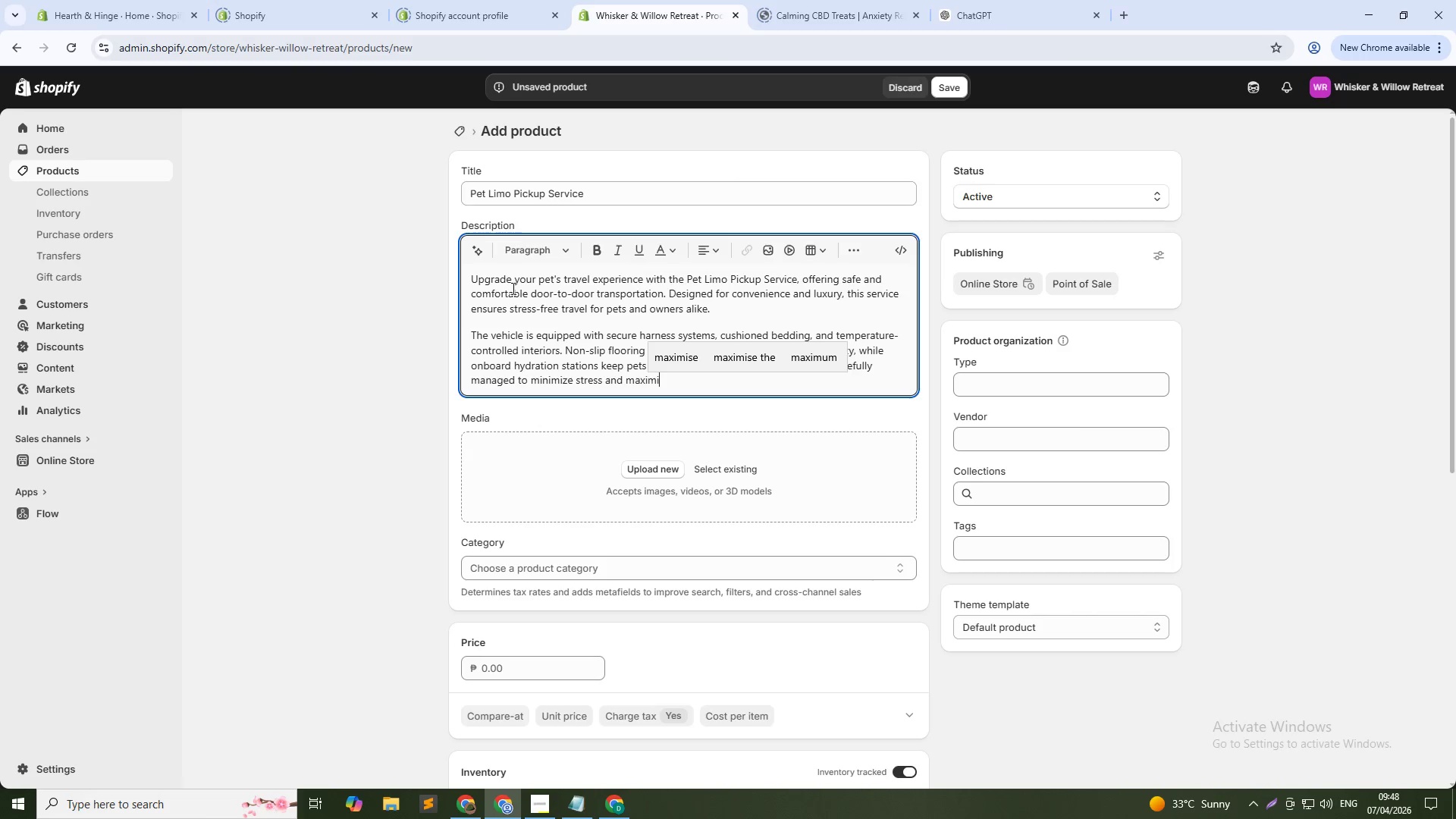 
key(Enter)
 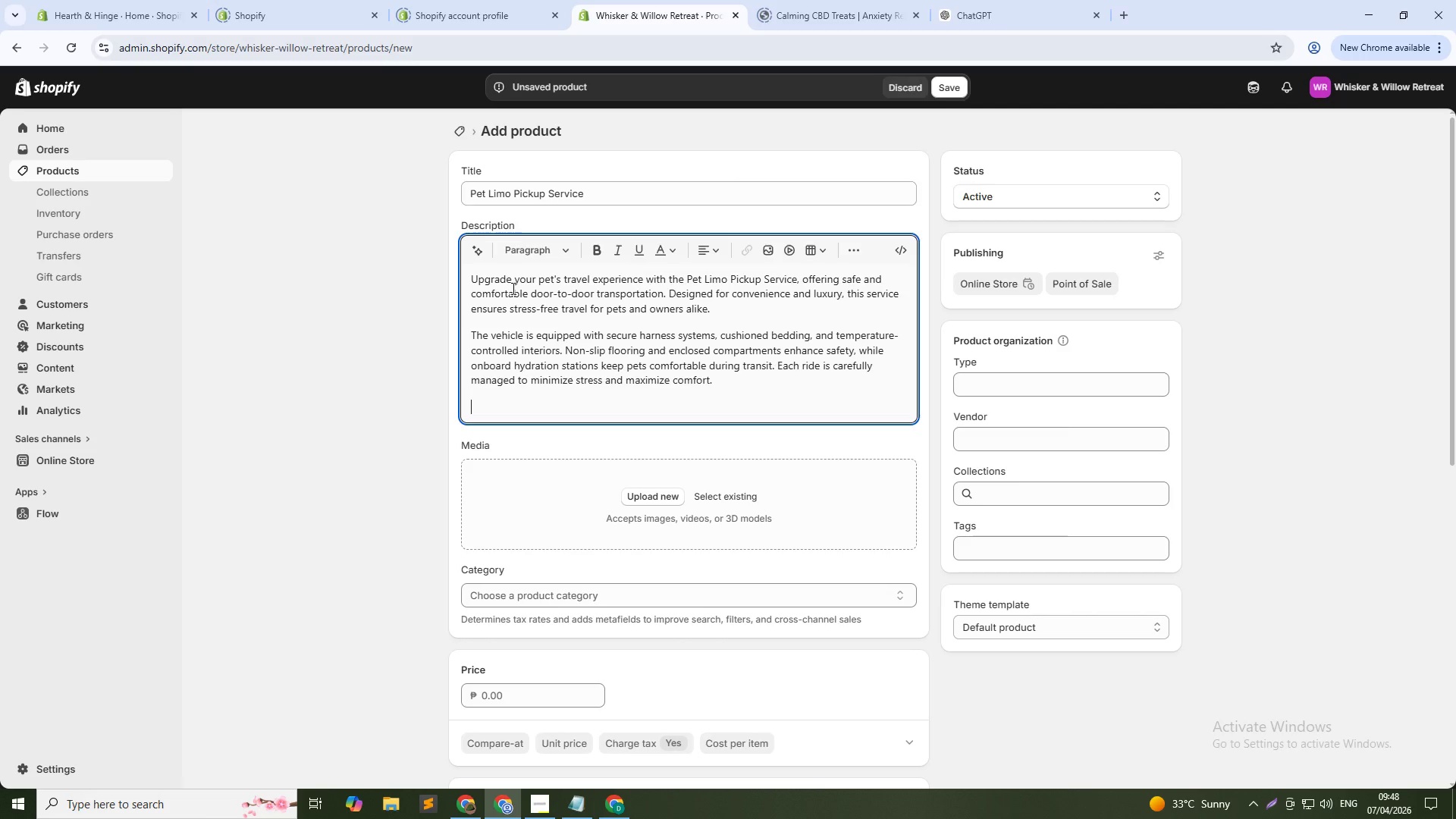 
type(Ideal for busy households or during home projects, this service eliminates the hassle of transportation logistics. Whether heading to grooming appointments or vet visite)
key(Backspace)
type(s, your pet travels in style and safety)
 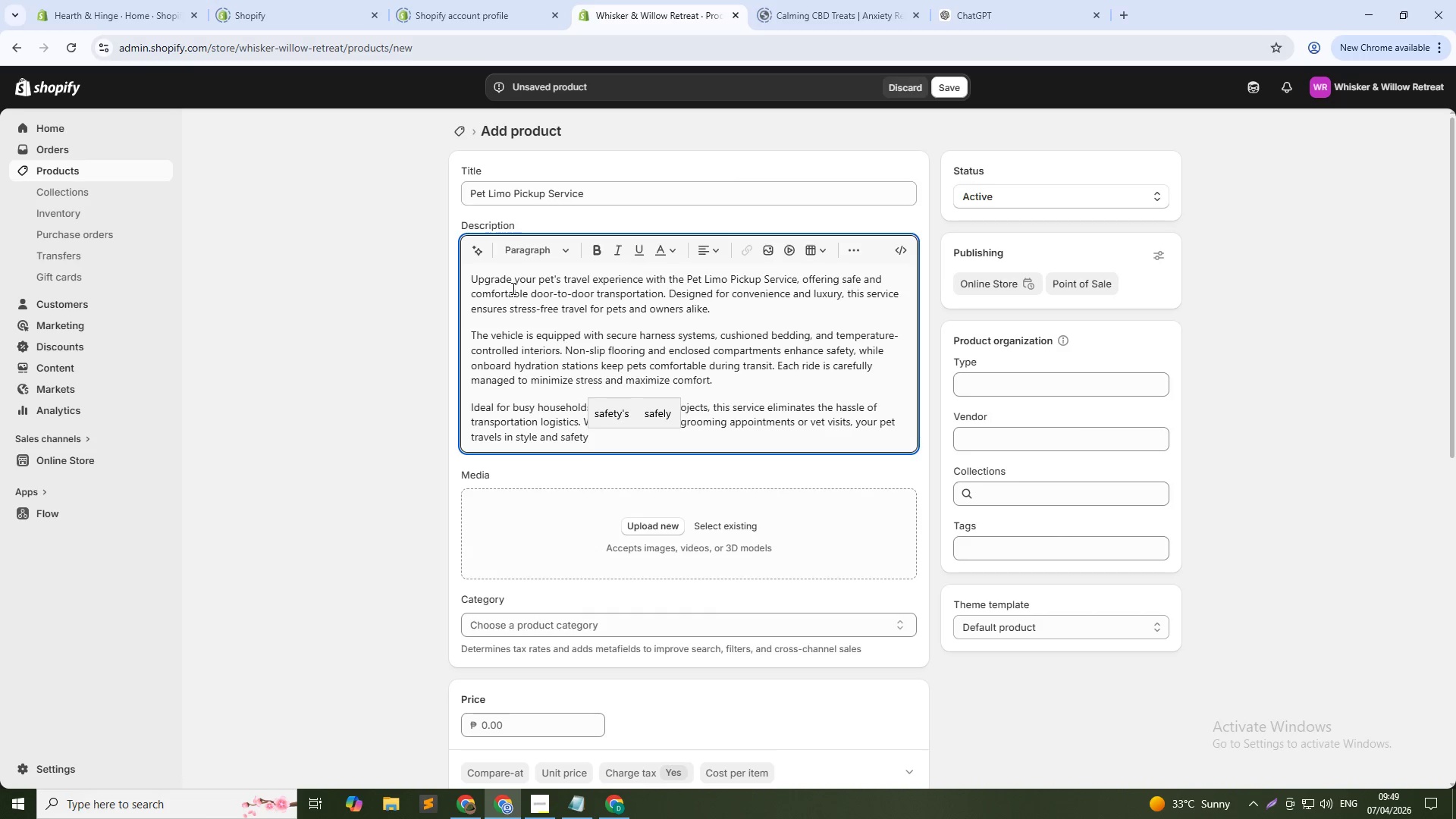 
wait(18.2)
 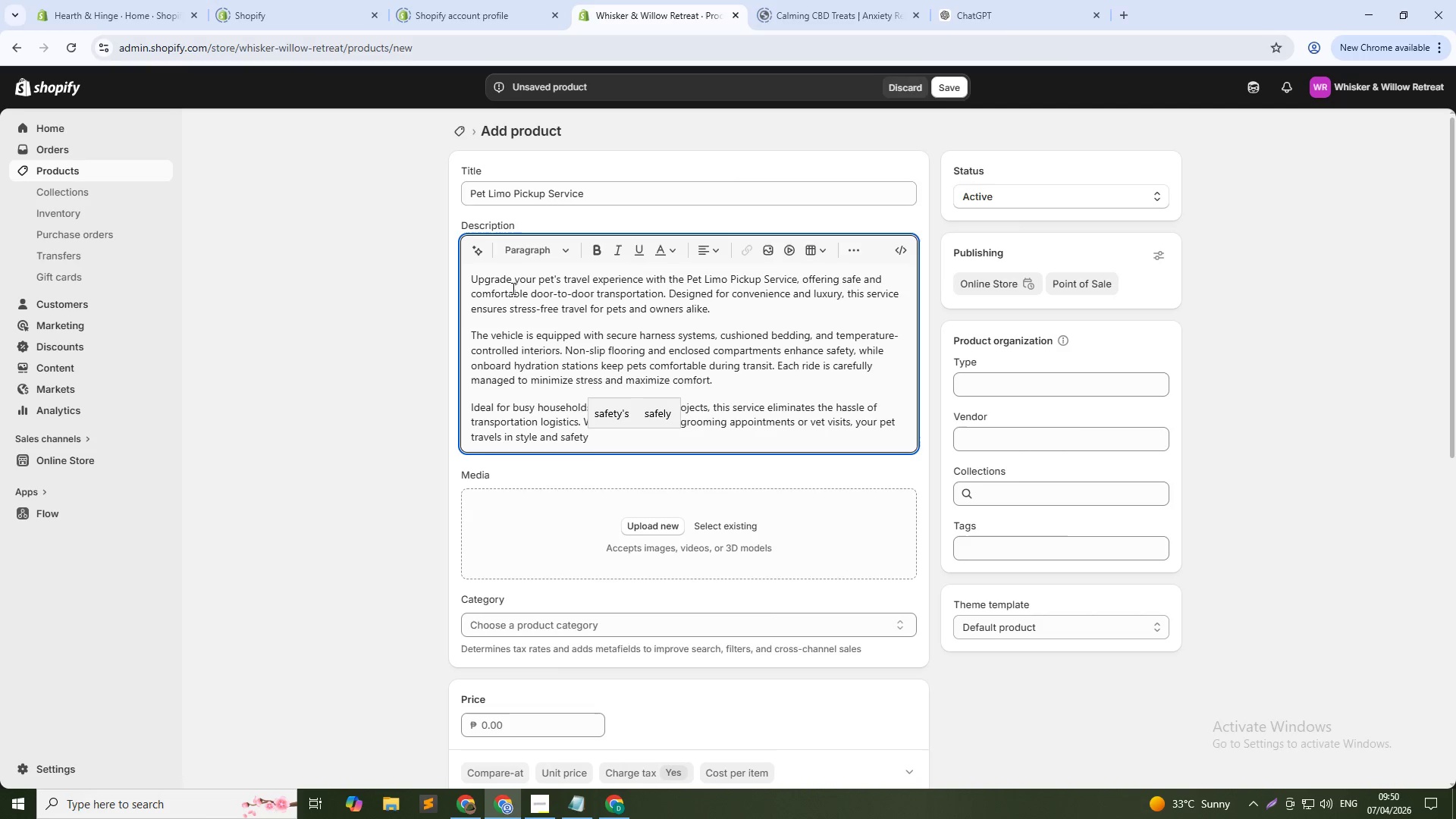 
type(. It's a seamless solution that blends practicality with premium care.)
 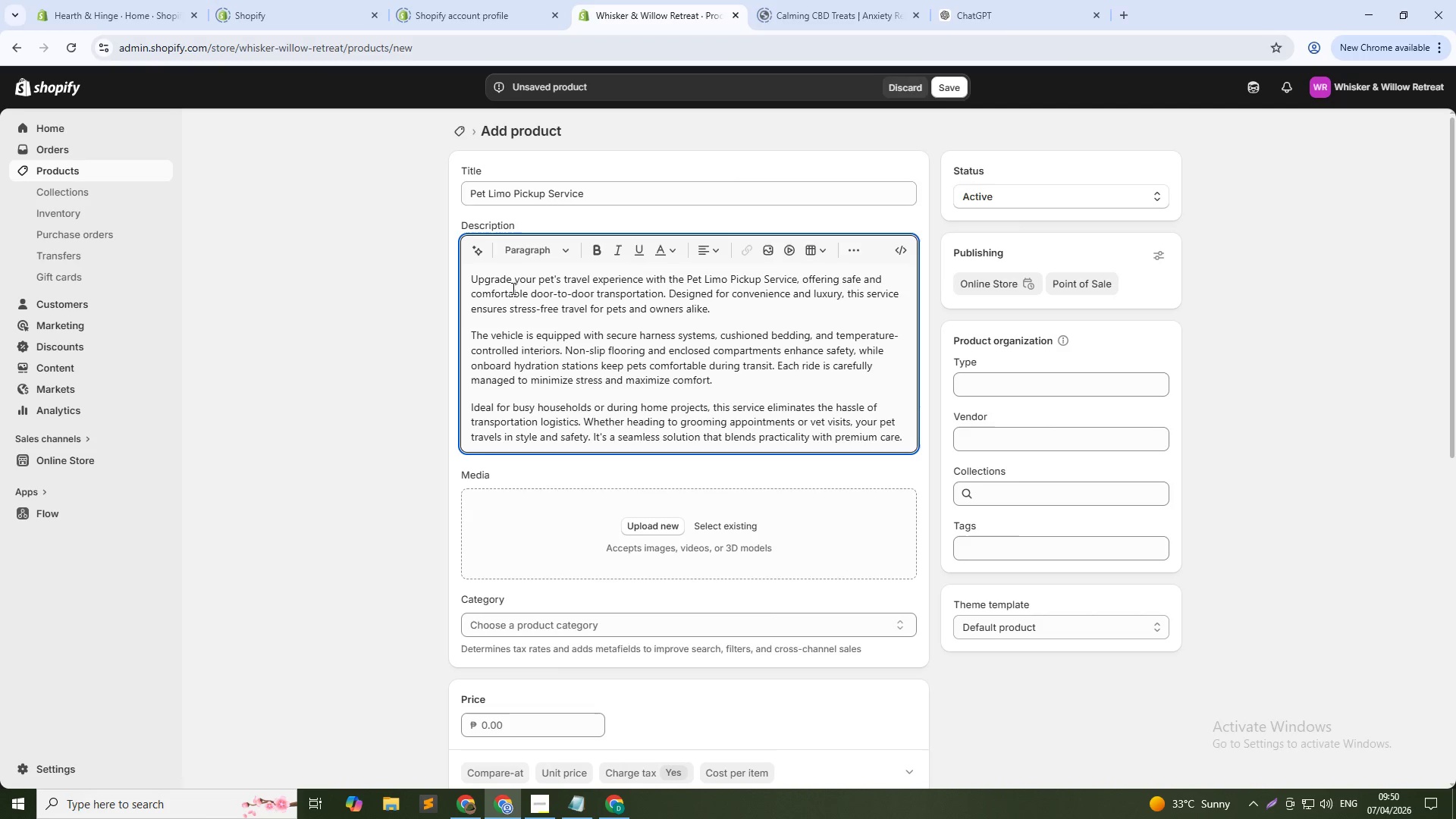 
double_click([673, 186])
 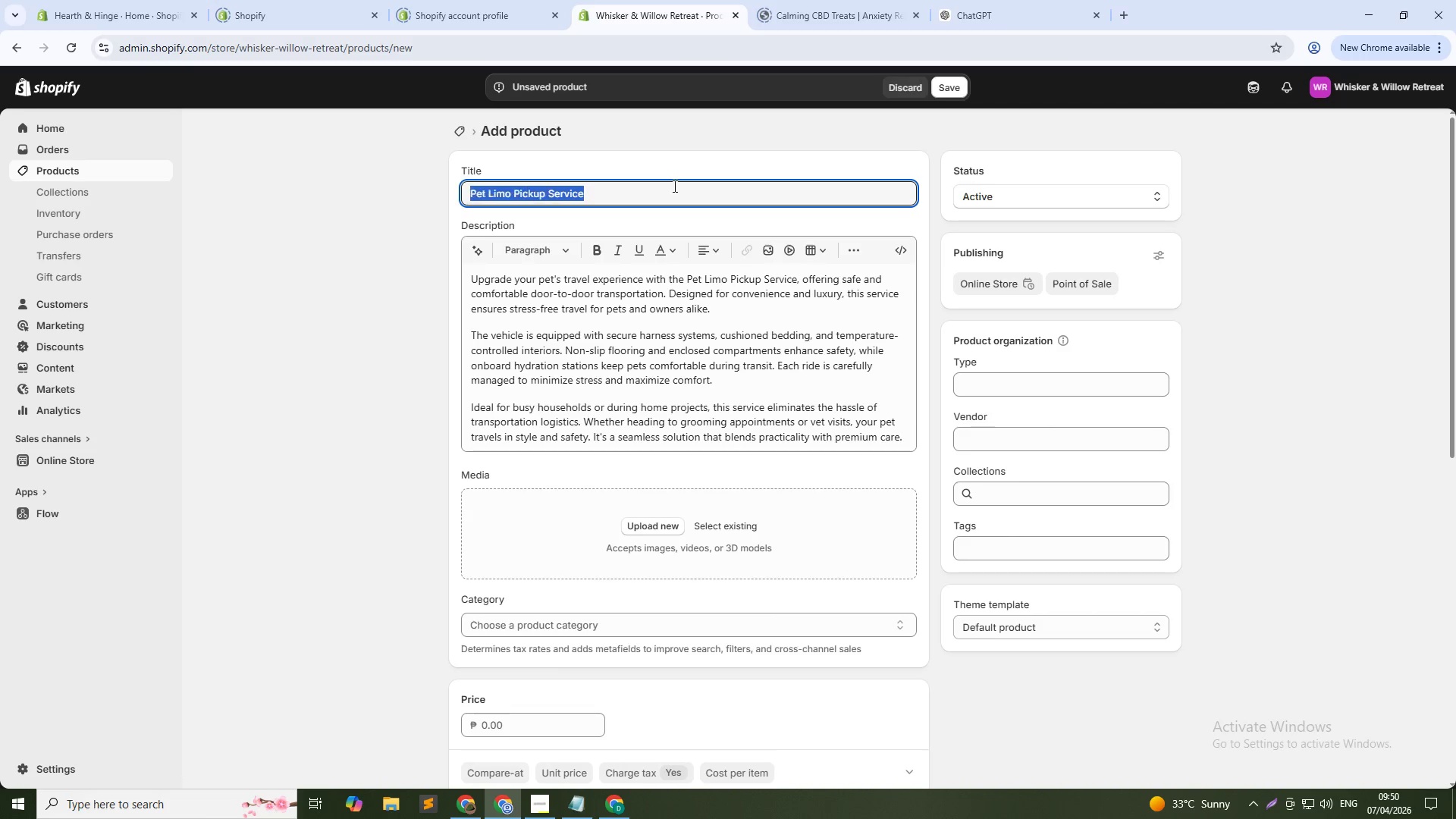 
triple_click([673, 186])
 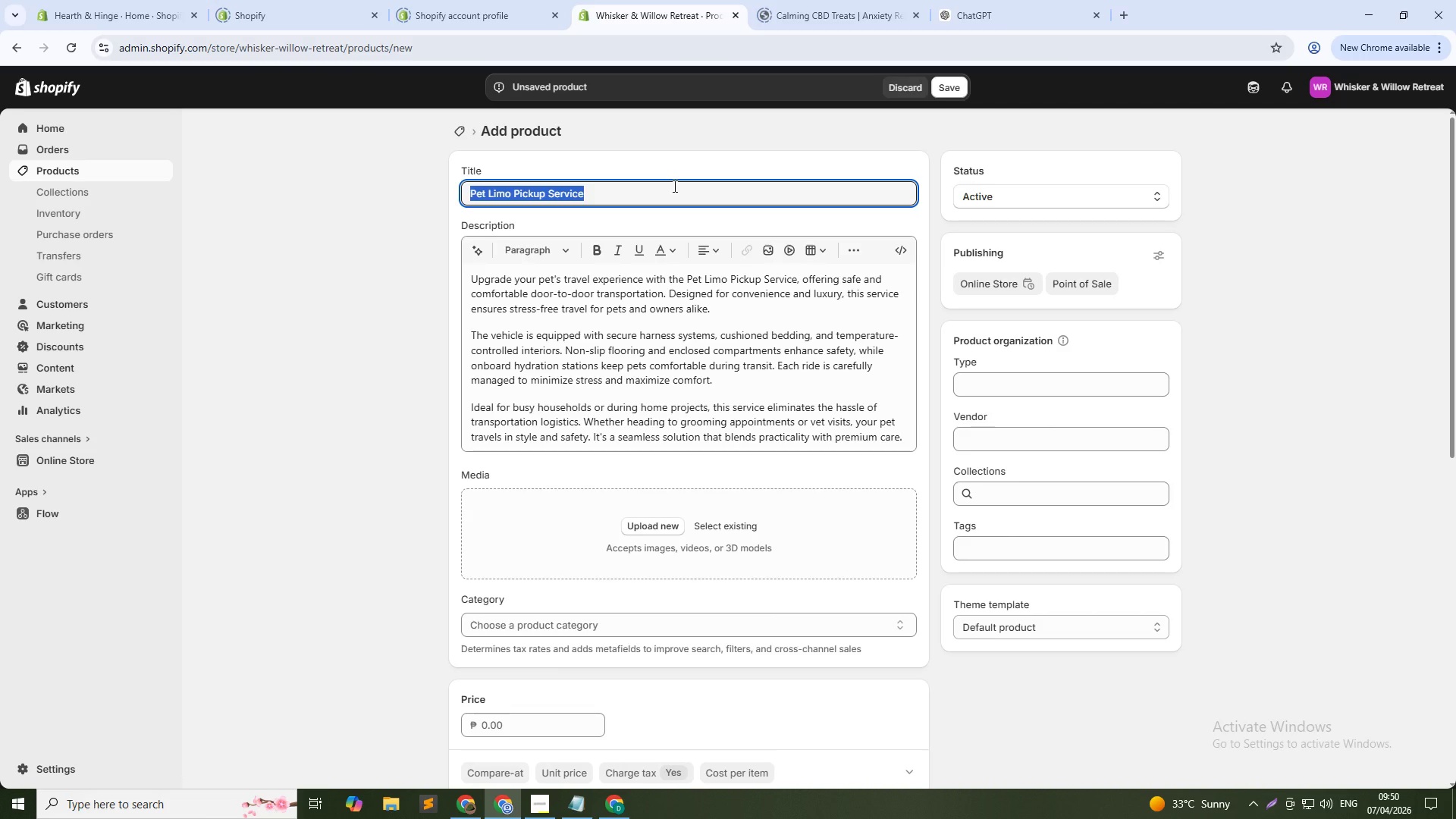 
key(Control+C)
 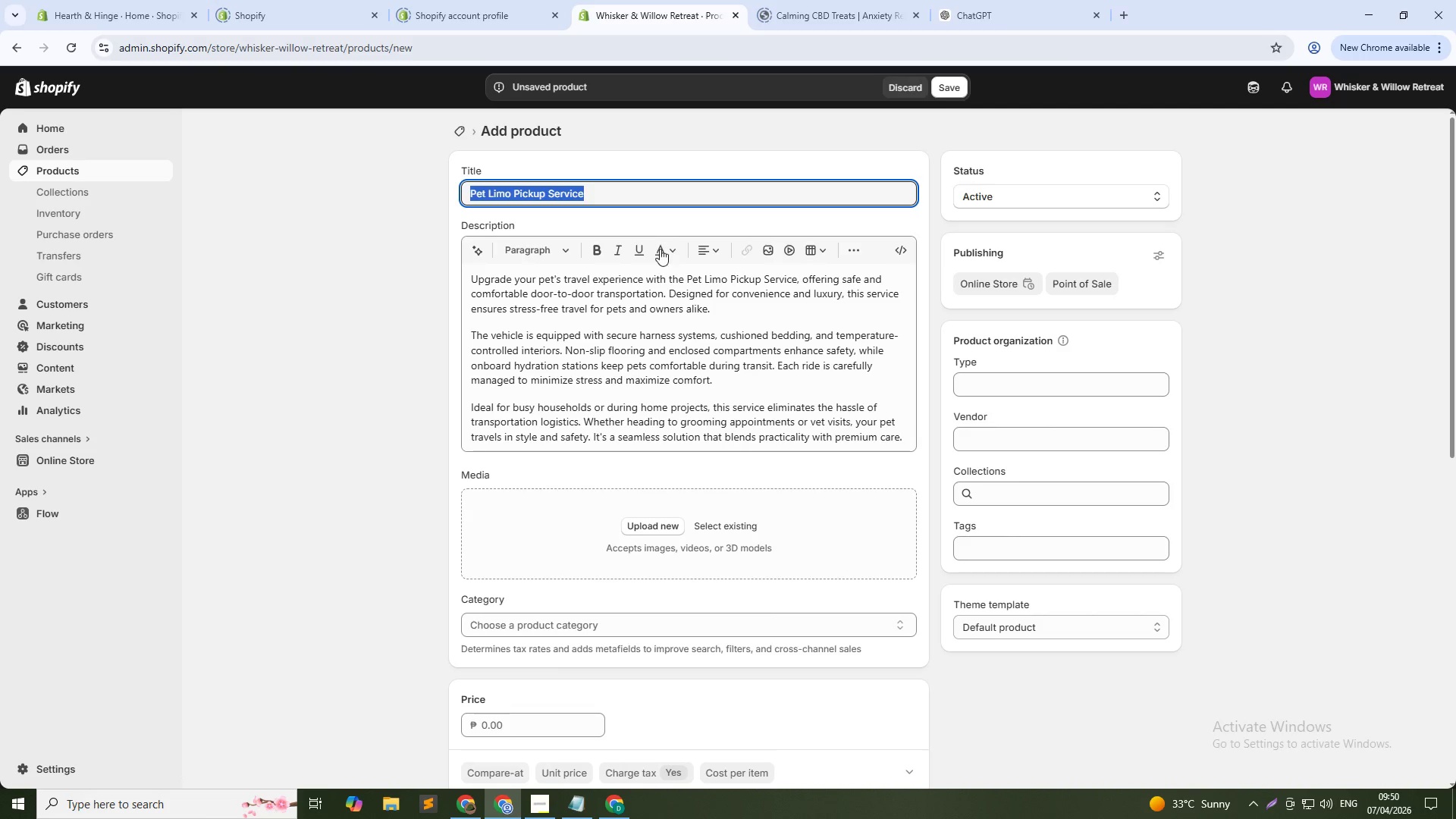 
key(Control+C)
 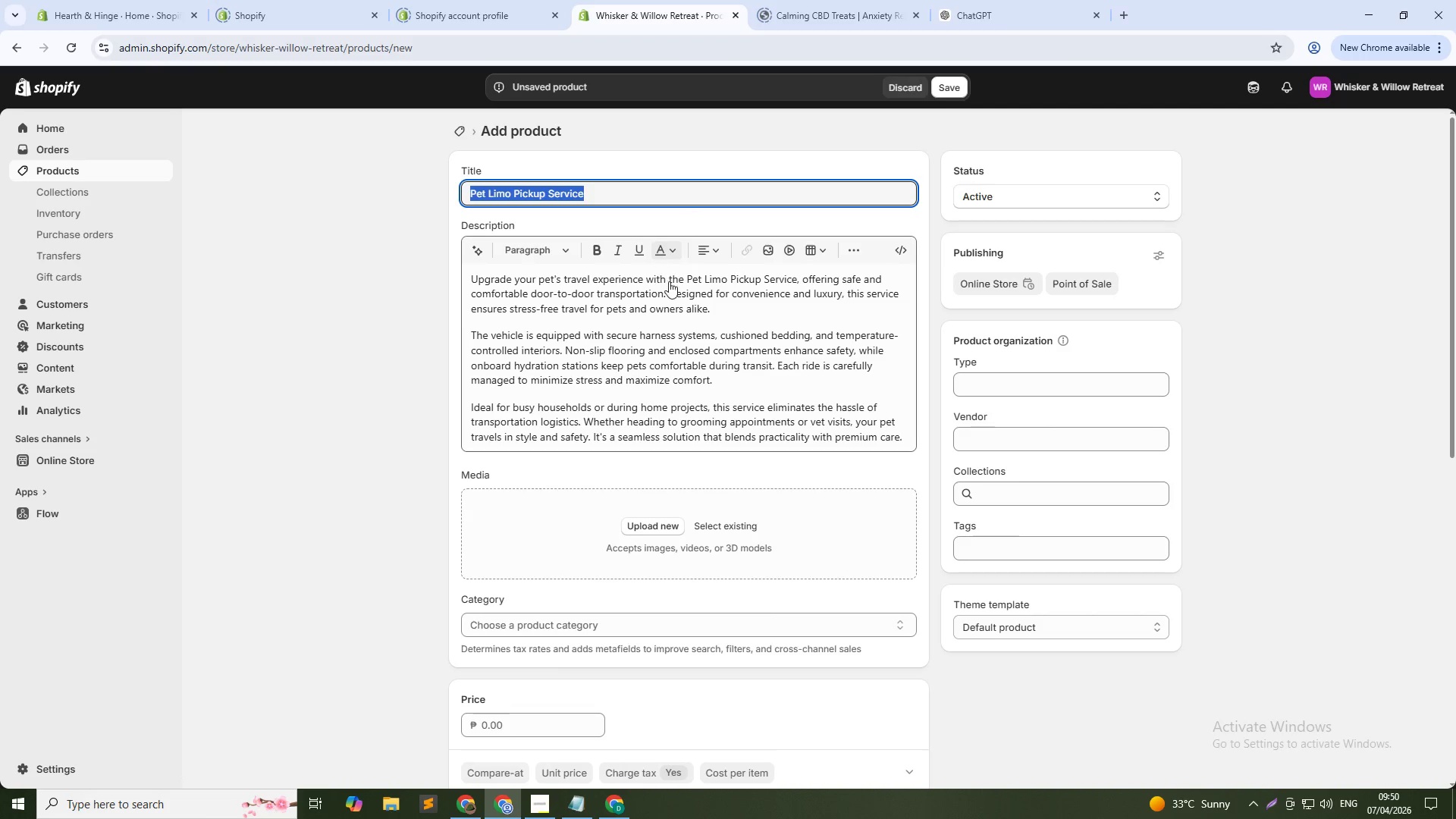 
key(Control+C)
 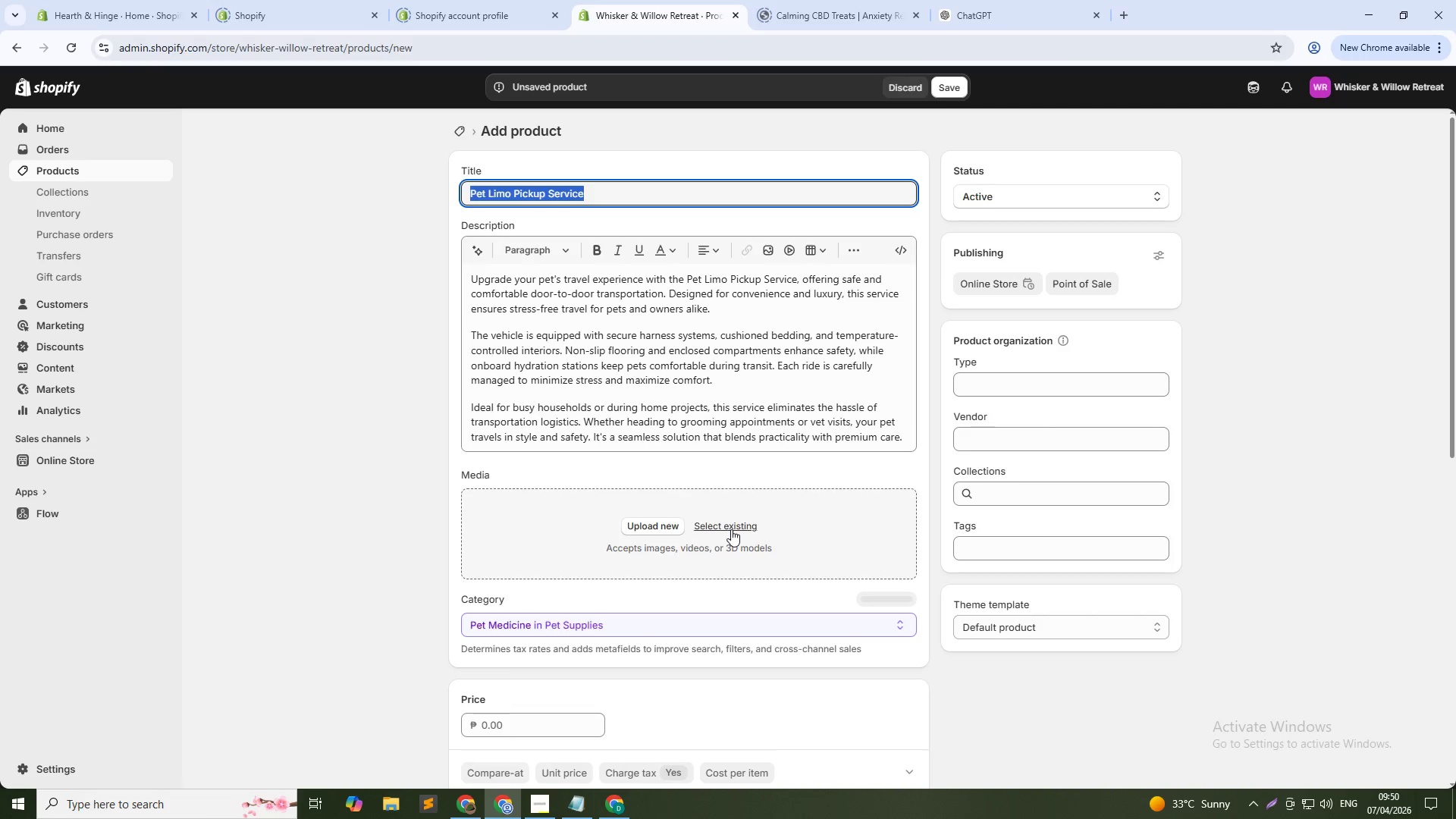 
left_click([731, 529])
 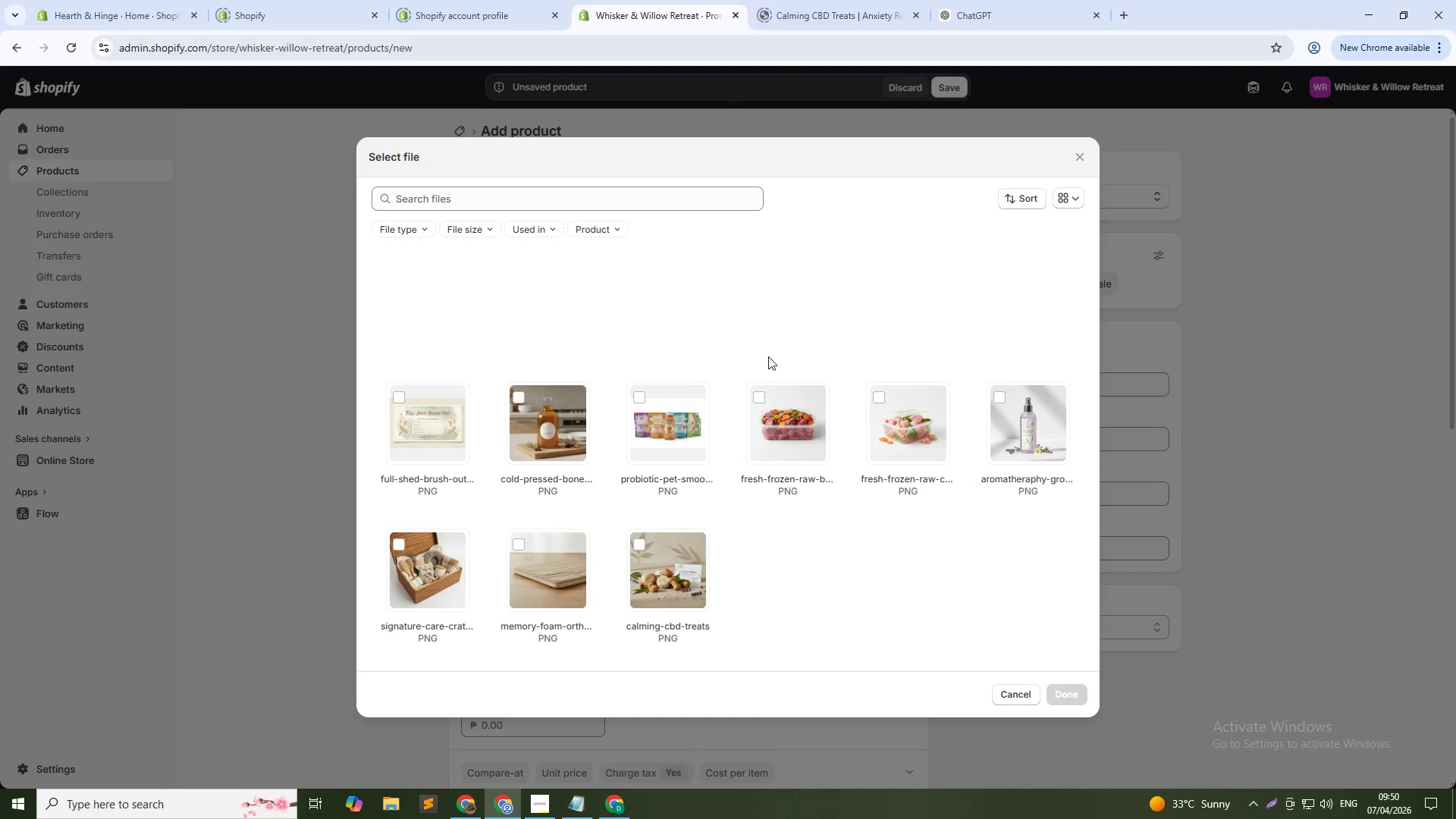 
left_click([787, 297])
 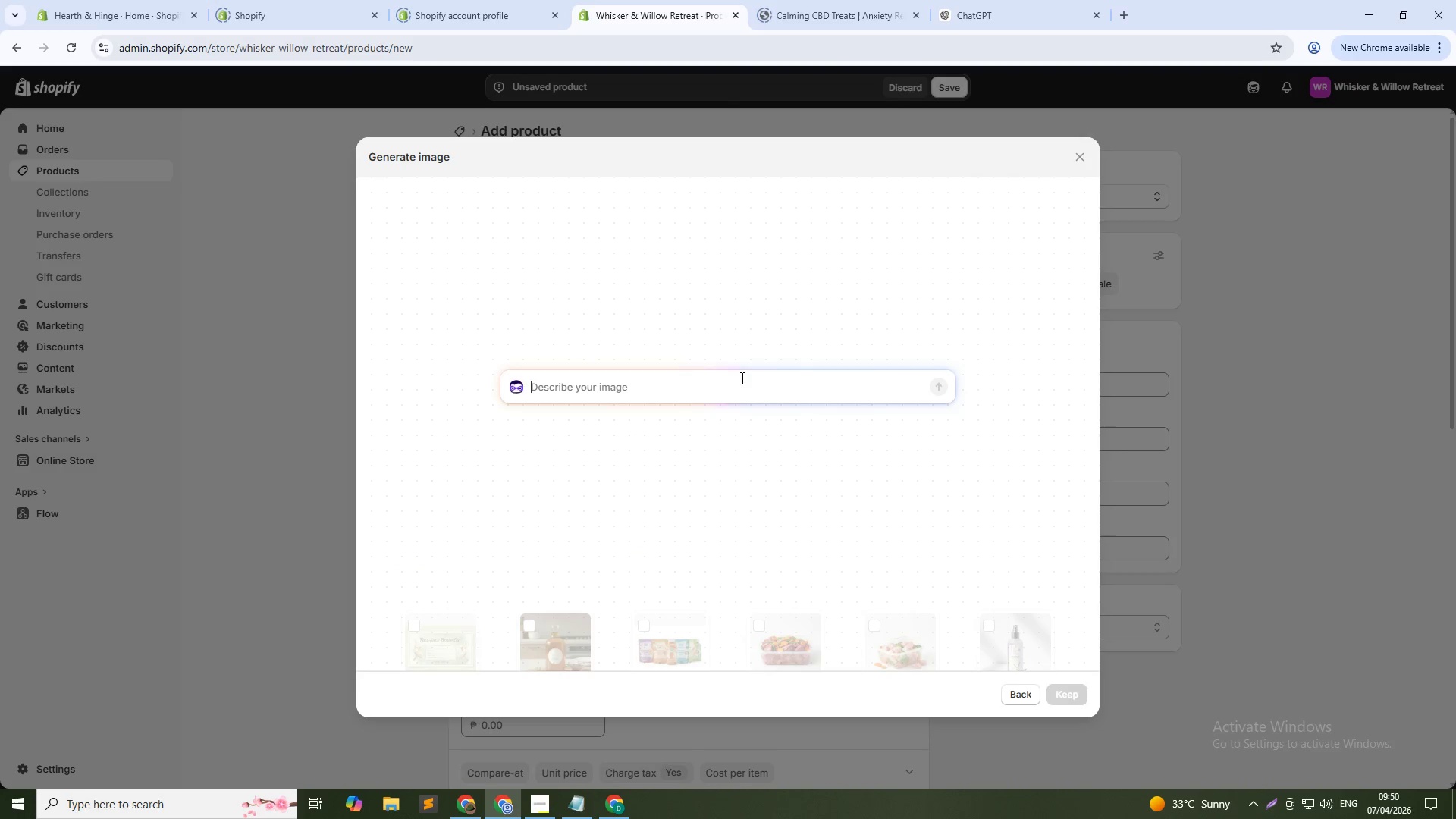 
left_click([741, 381])
 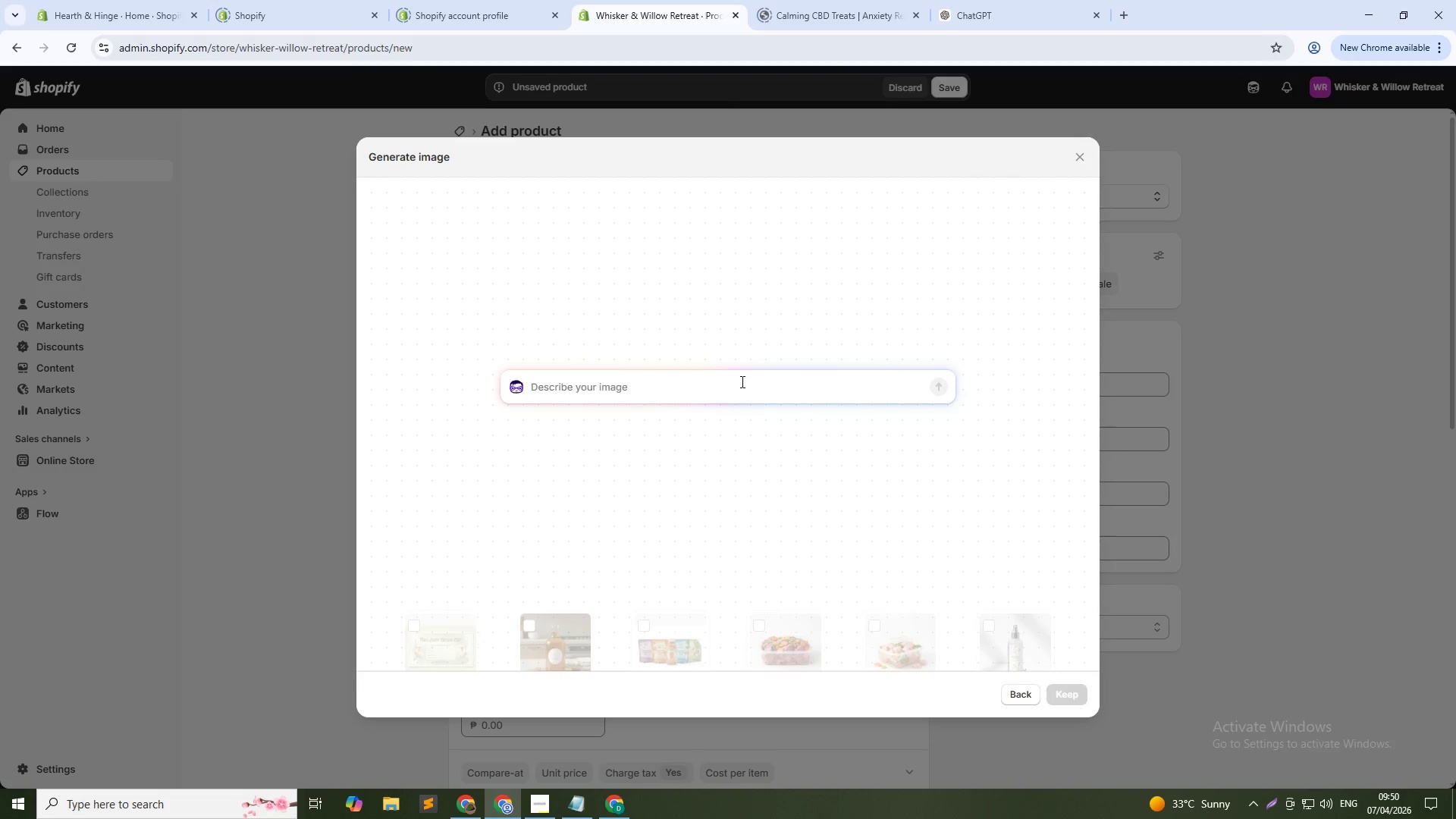 
key(Control+V)
 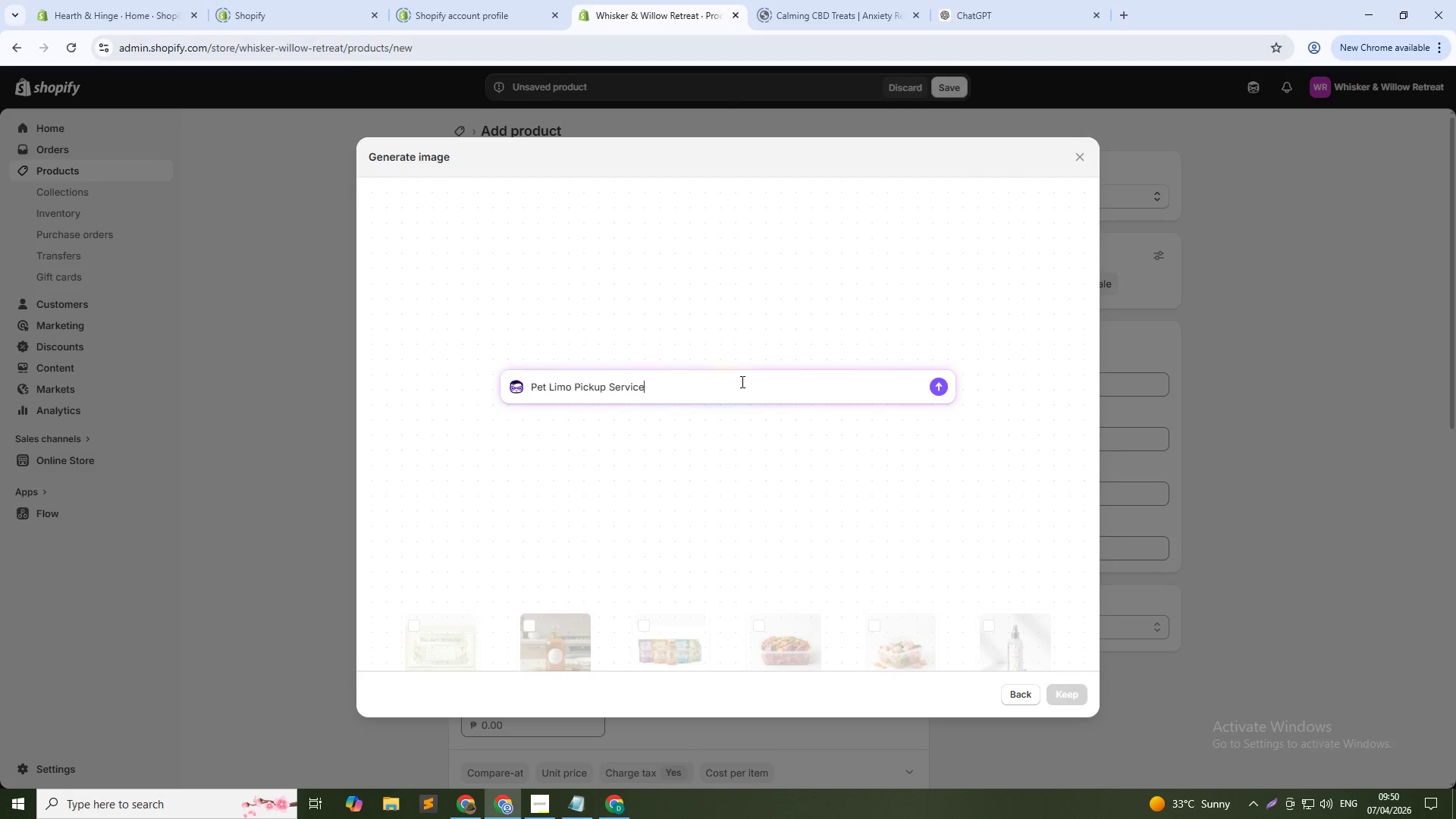 
key(NumpadEnter)
 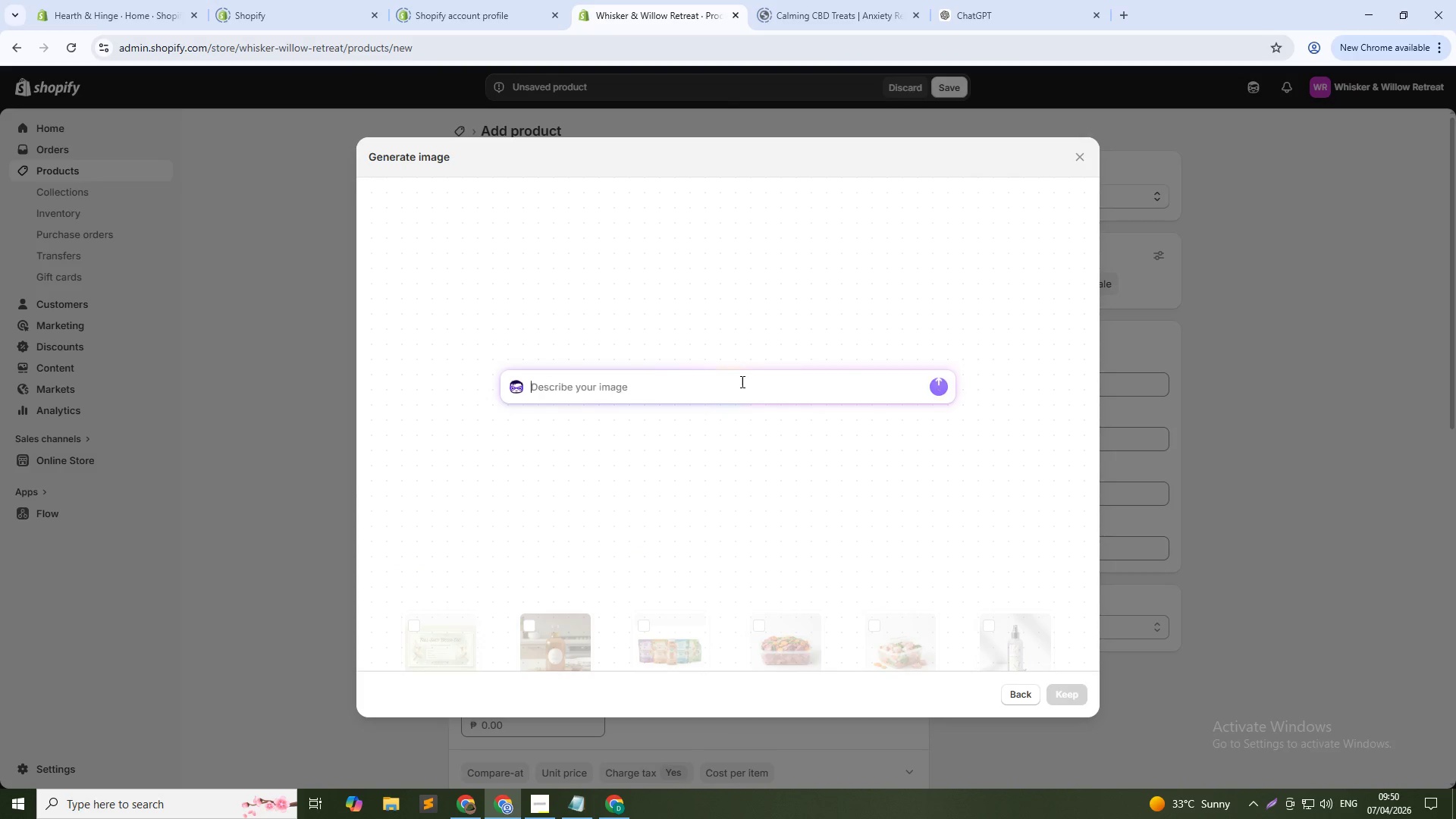 
key(Alt+Tab)